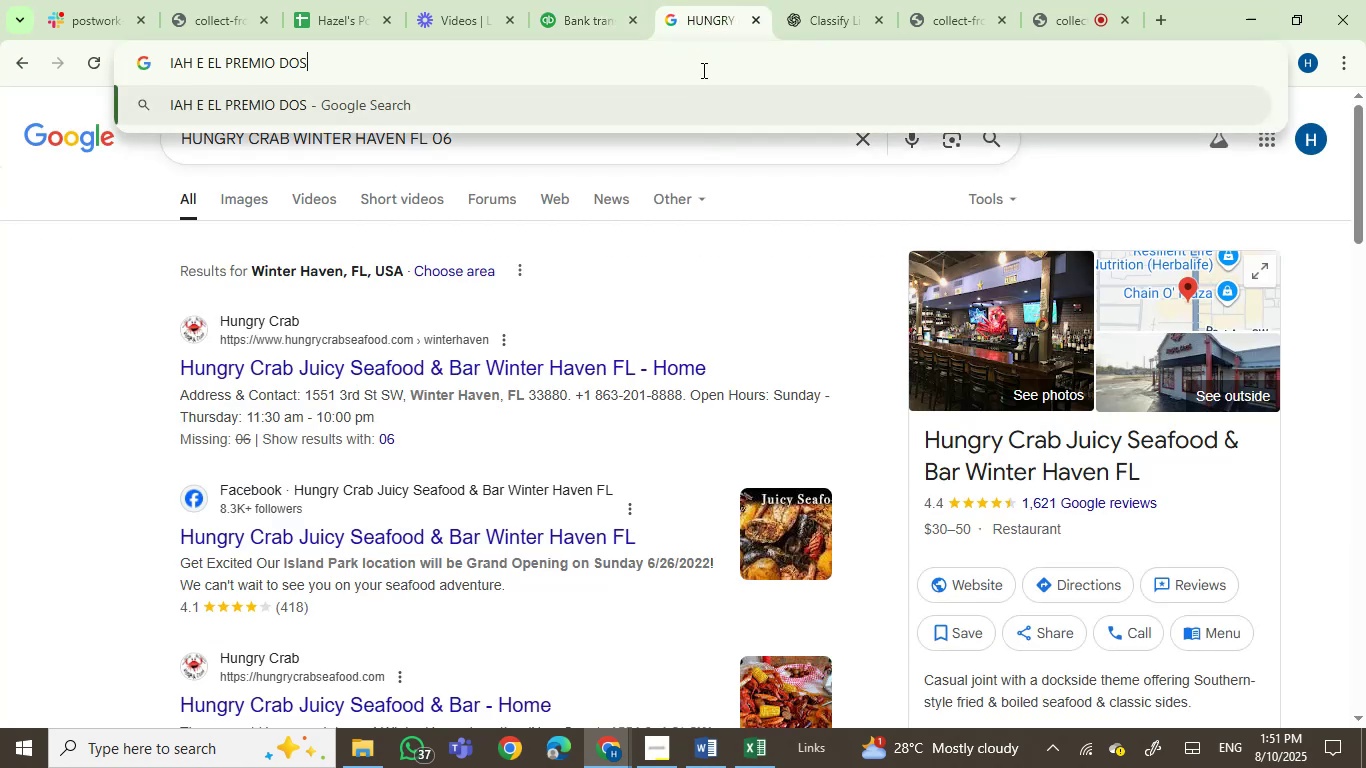 
key(Enter)
 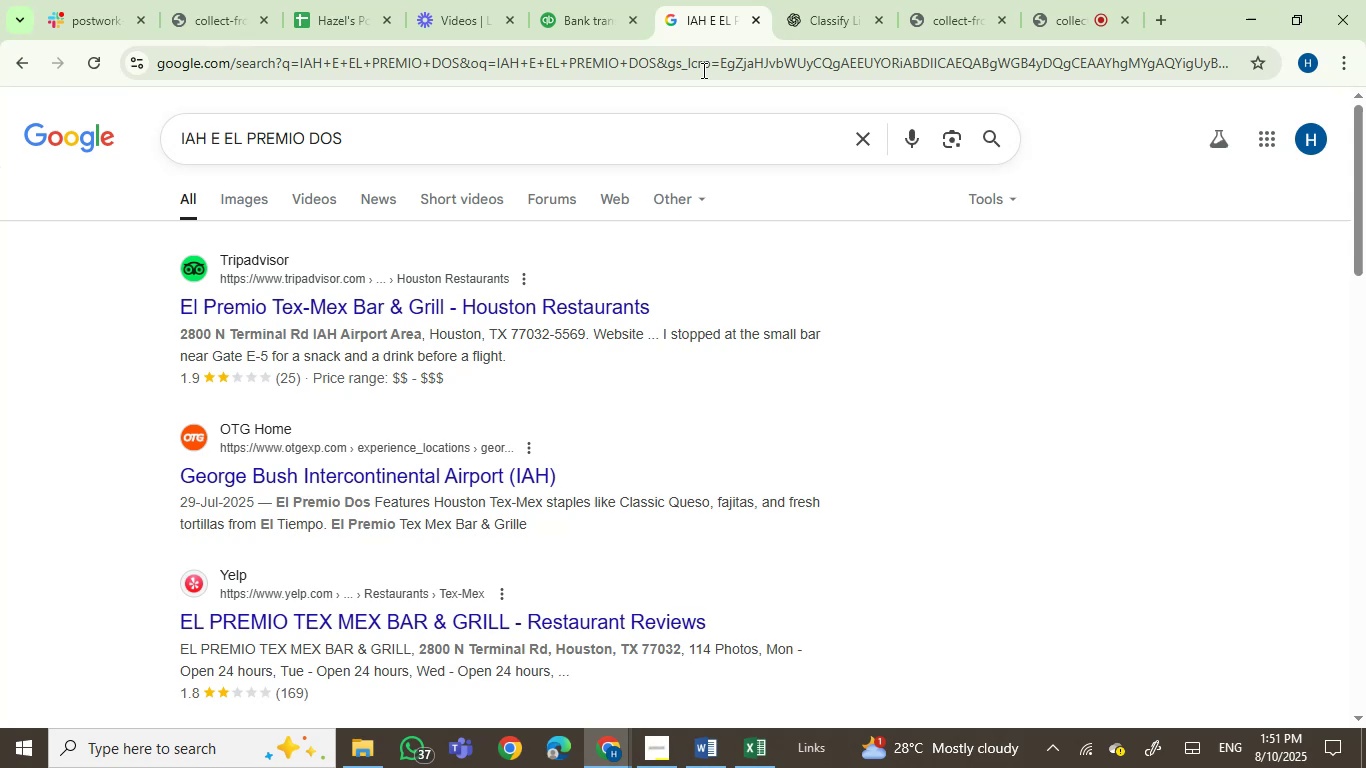 
wait(17.18)
 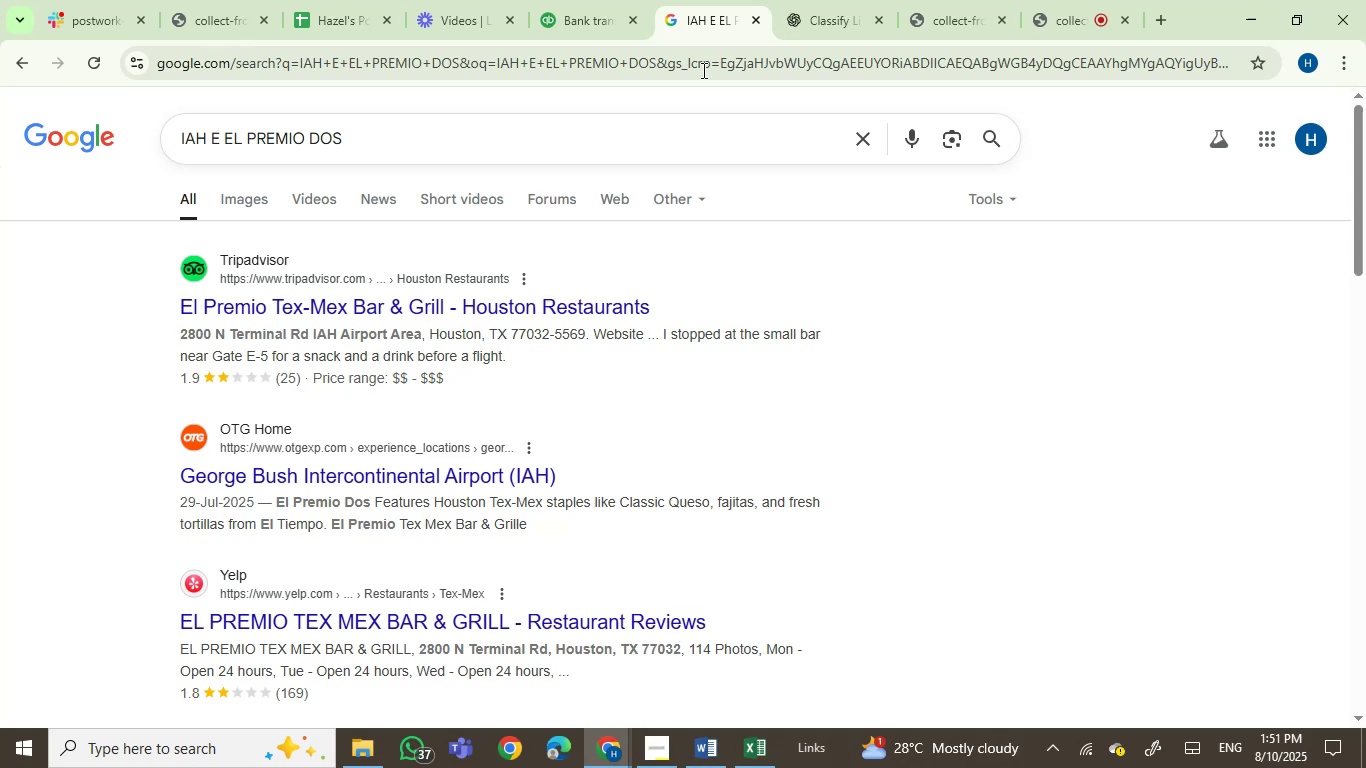 
left_click([819, 8])
 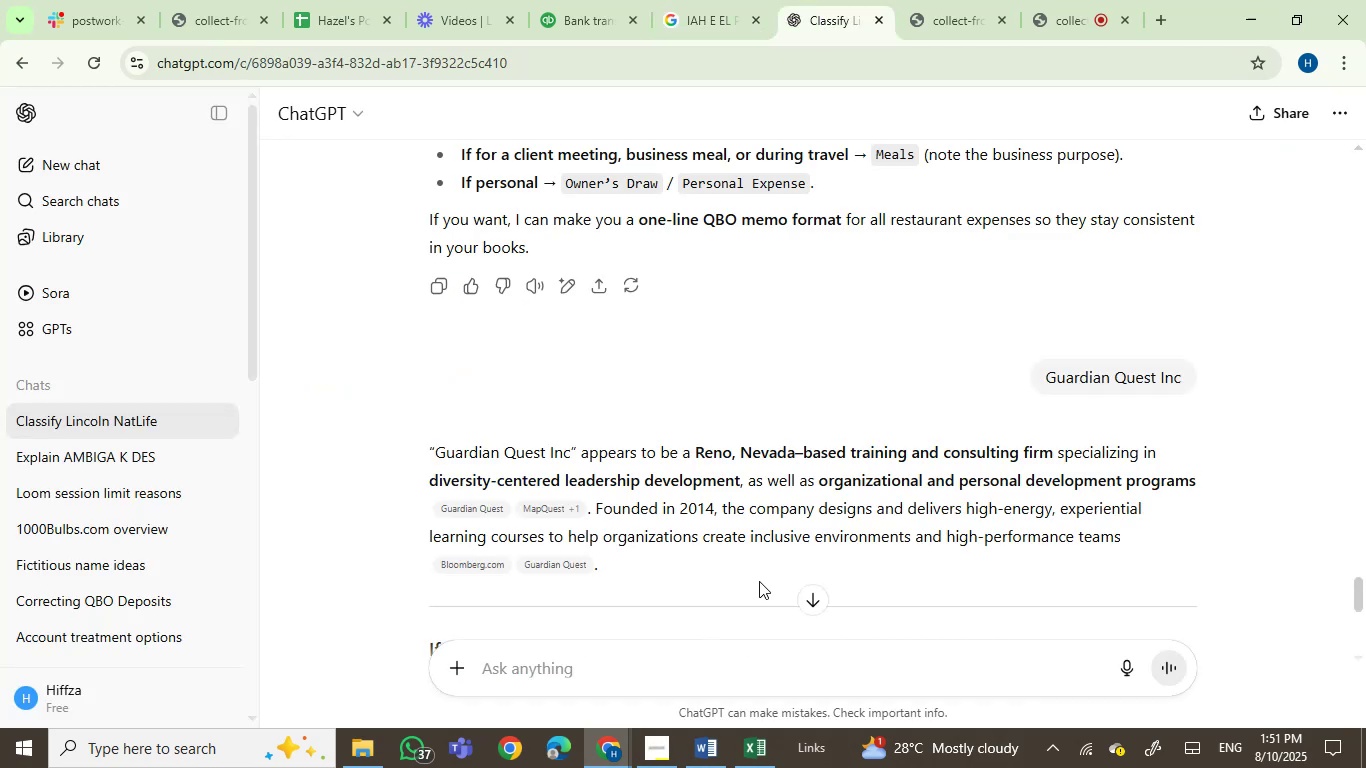 
key(Control+V)
 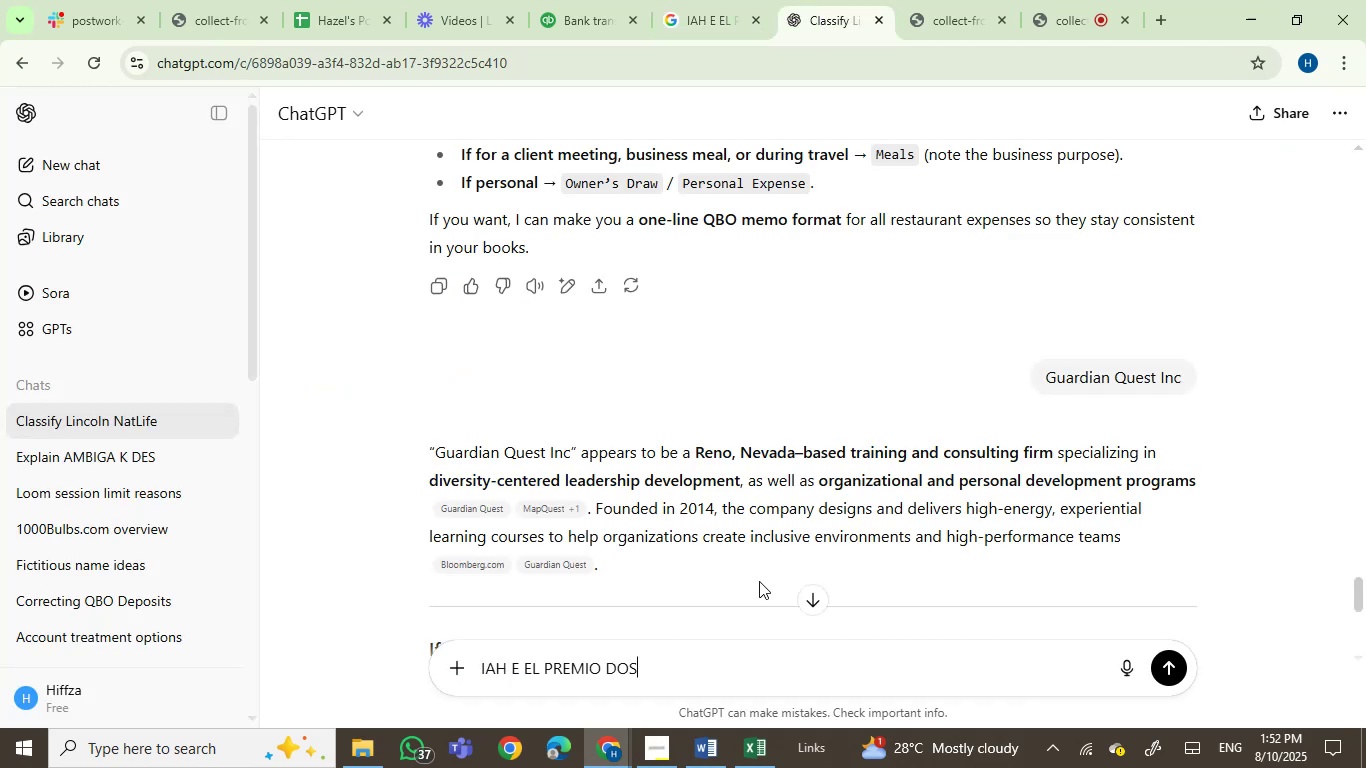 
key(Enter)
 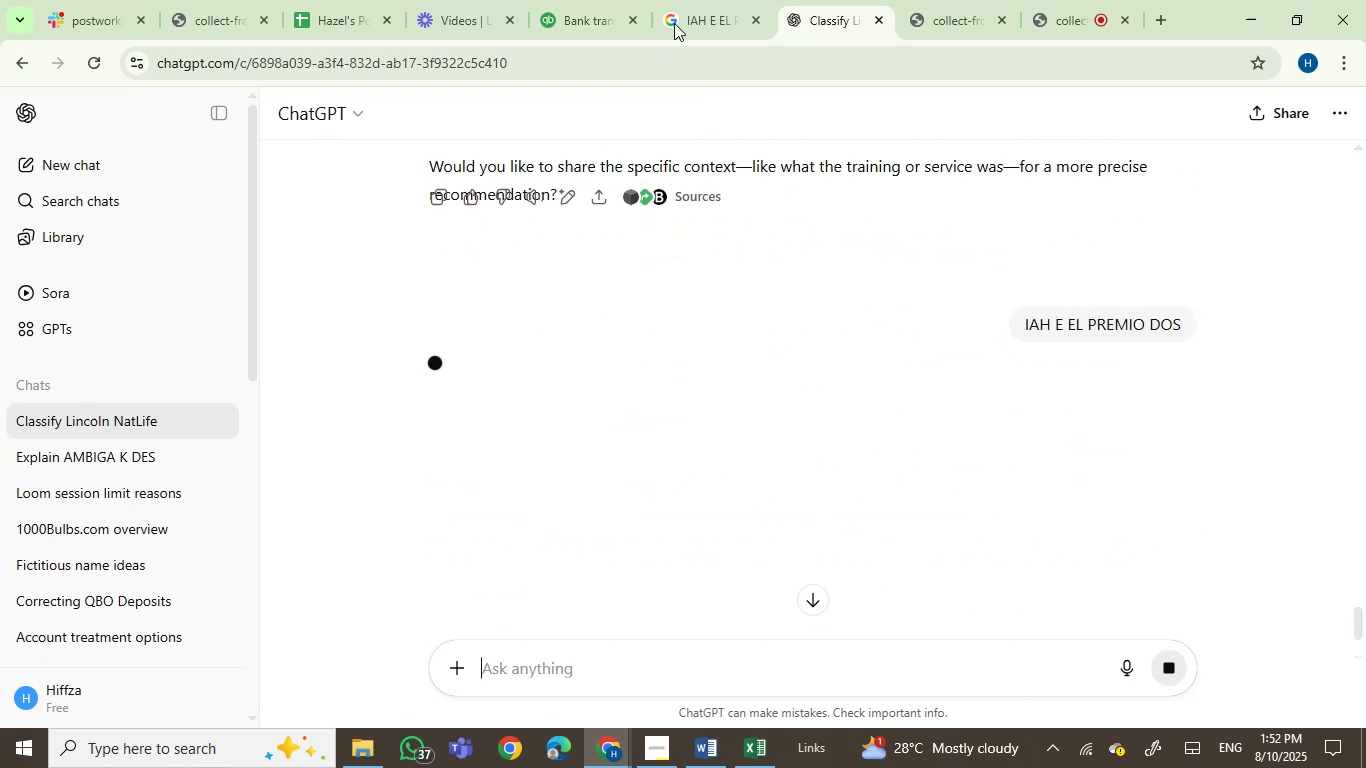 
left_click([690, 0])
 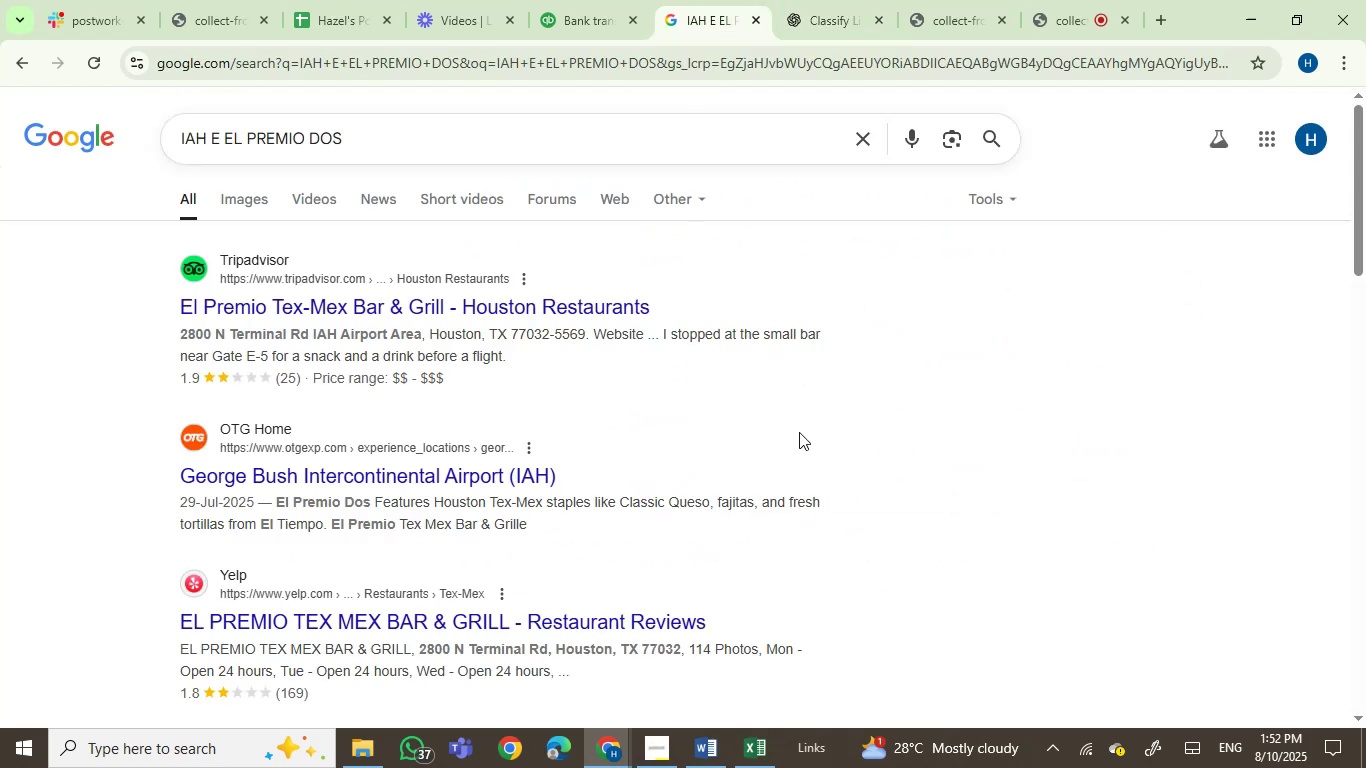 
wait(5.06)
 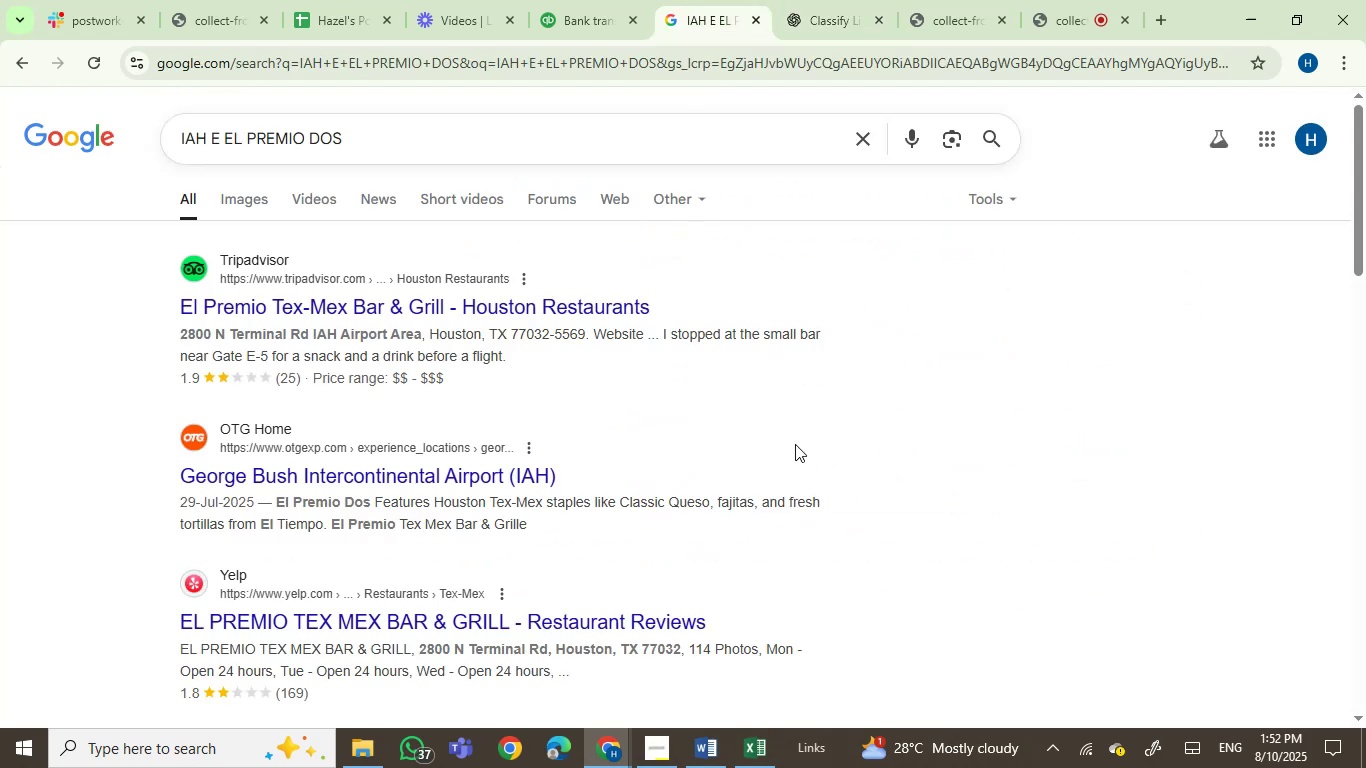 
left_click([774, 8])
 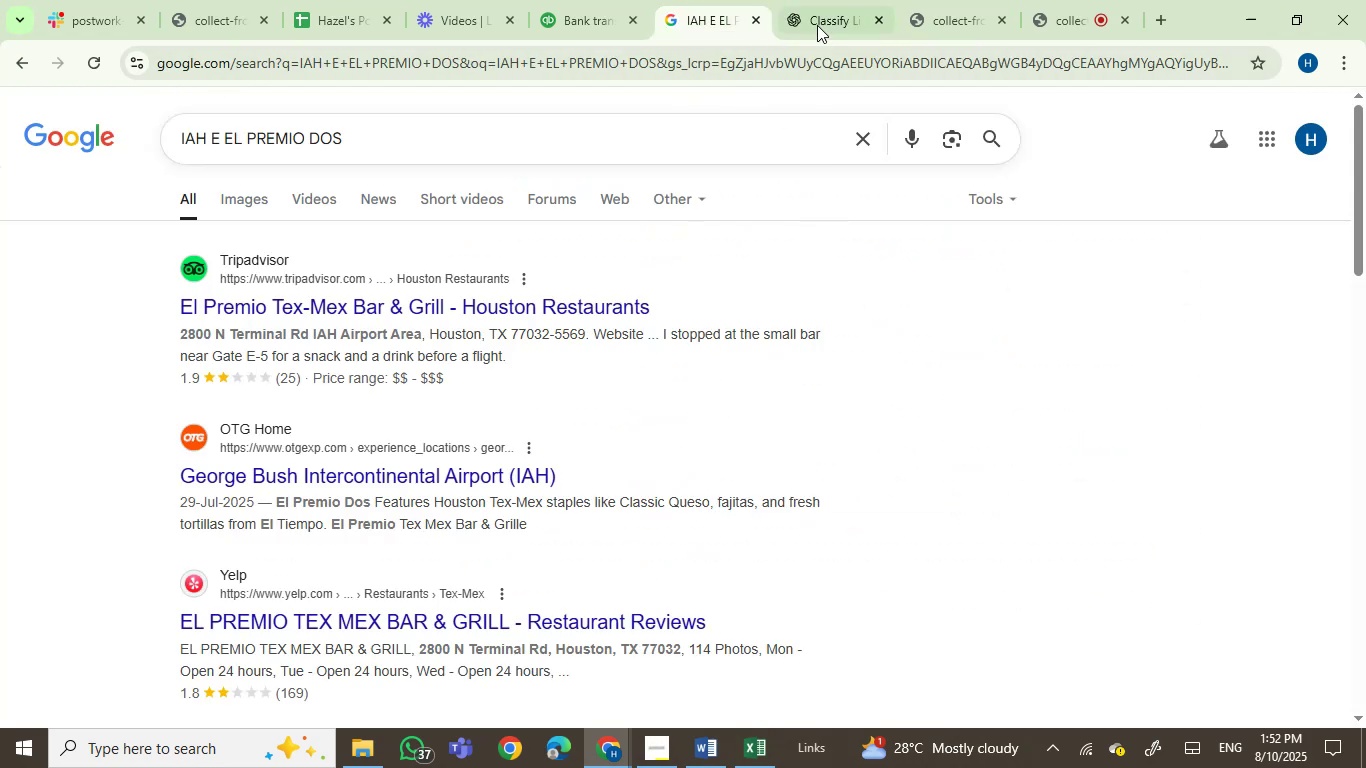 
left_click([817, 9])
 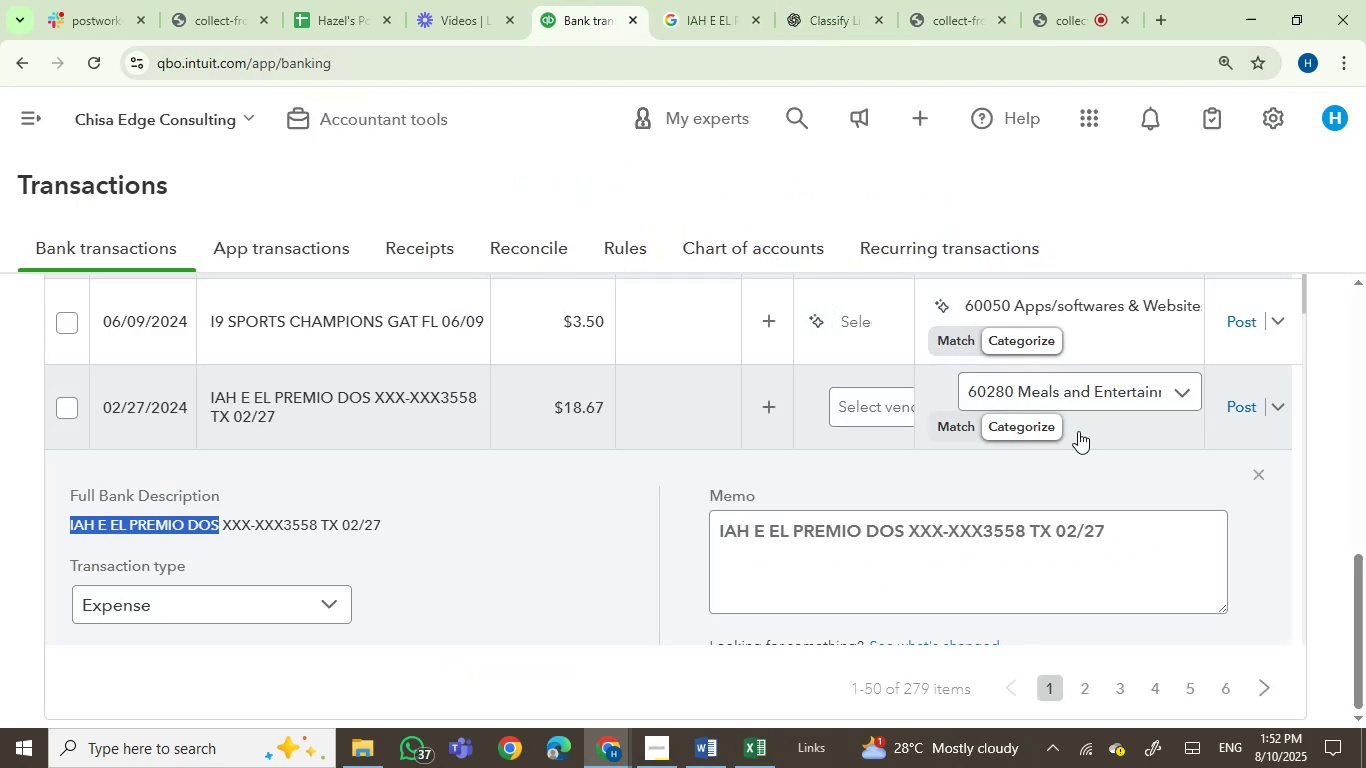 